 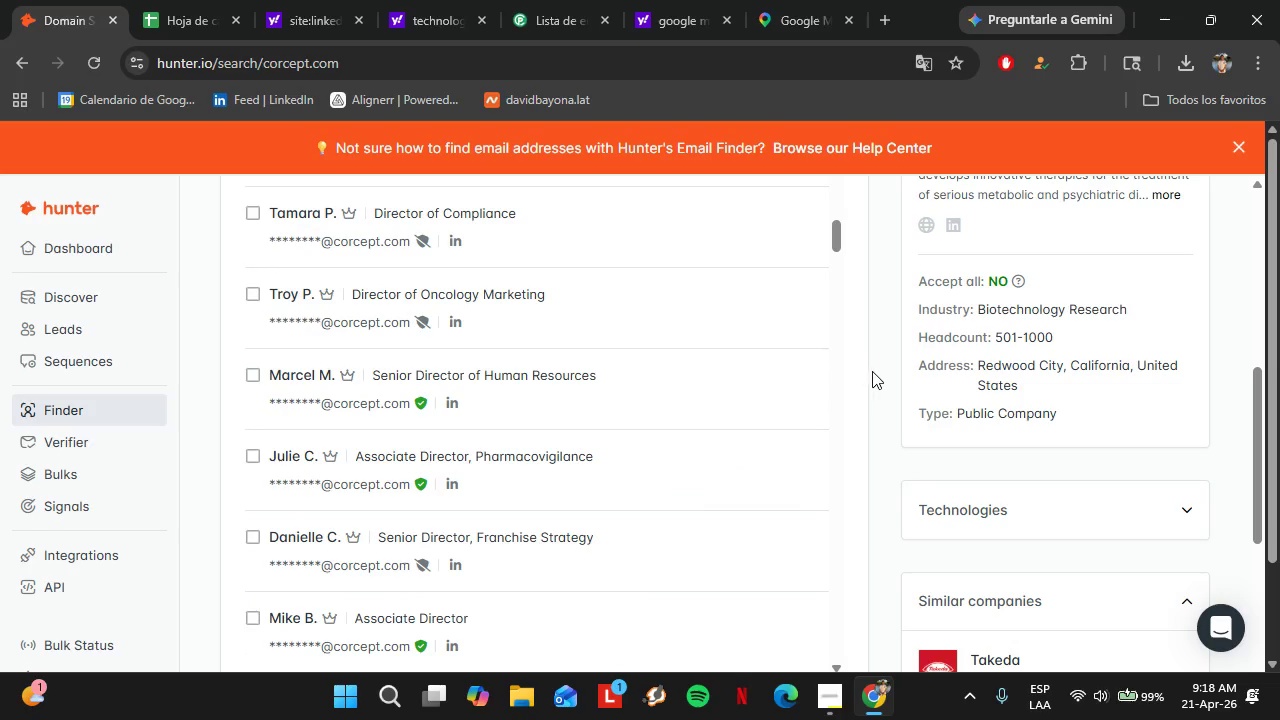 
scroll: coordinate [877, 373], scroll_direction: up, amount: 8.0
 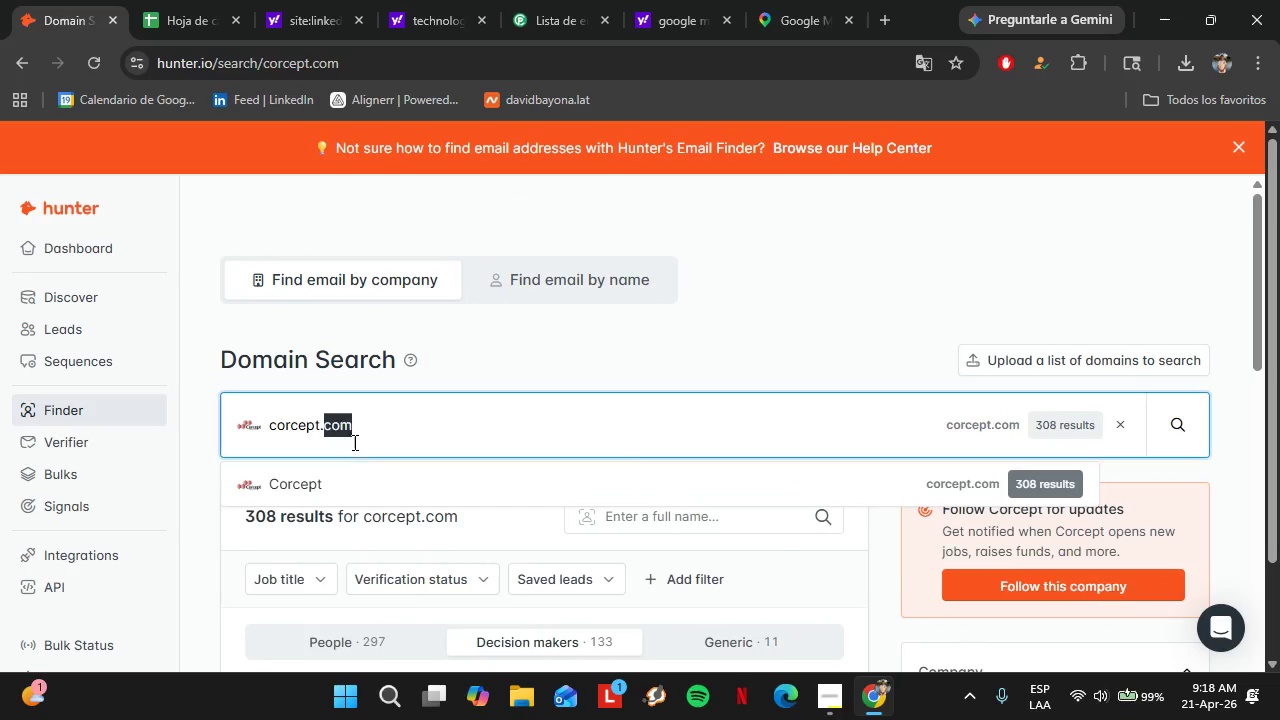 
double_click([353, 442])
 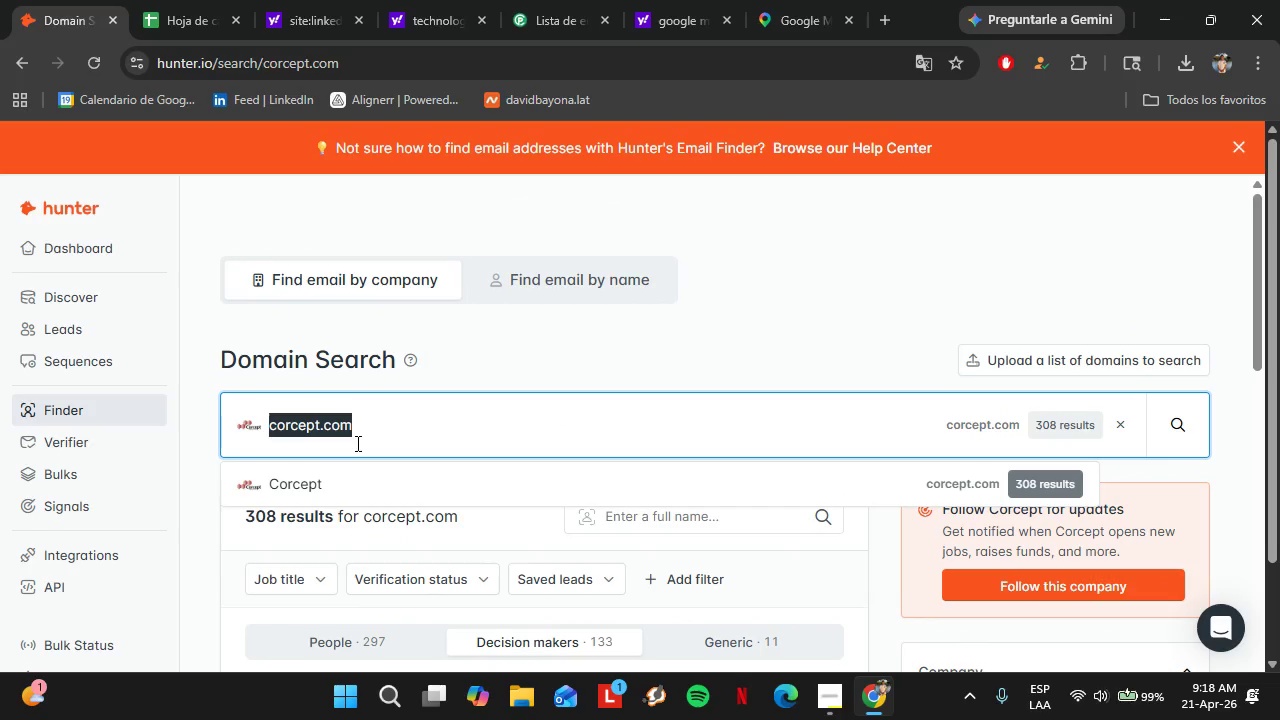 
key(Control+C)
 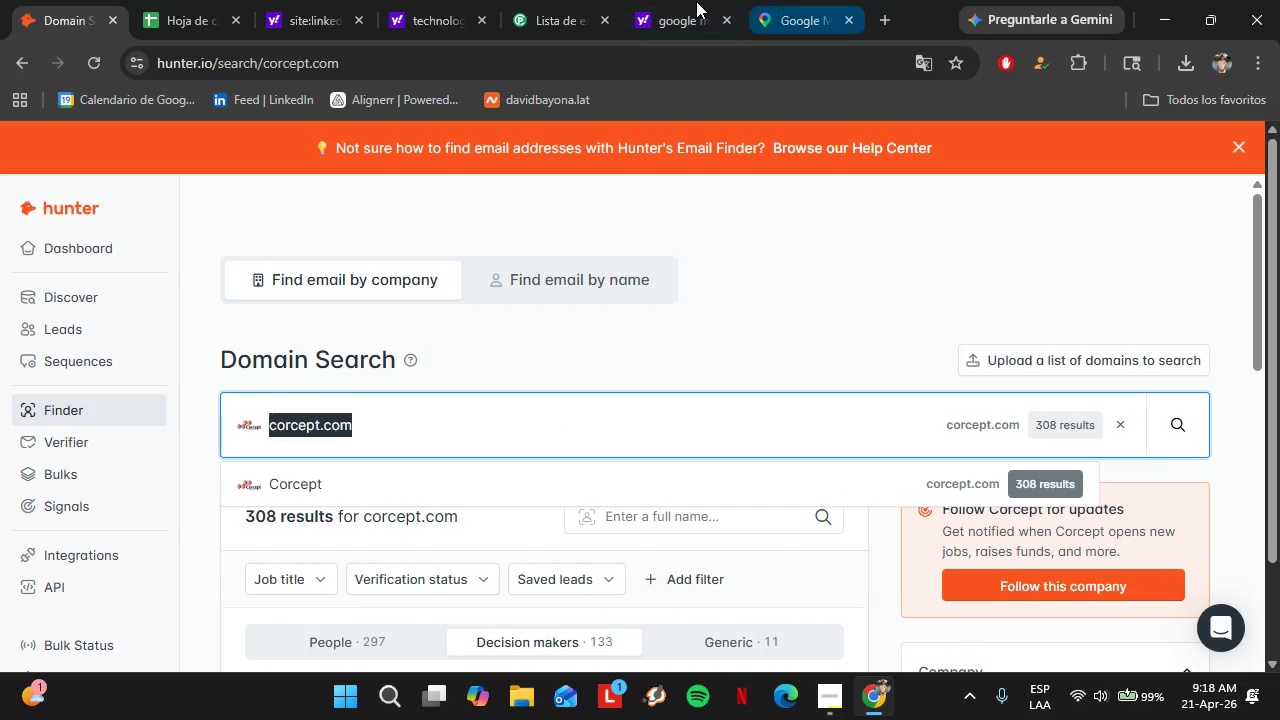 
left_click([680, 0])
 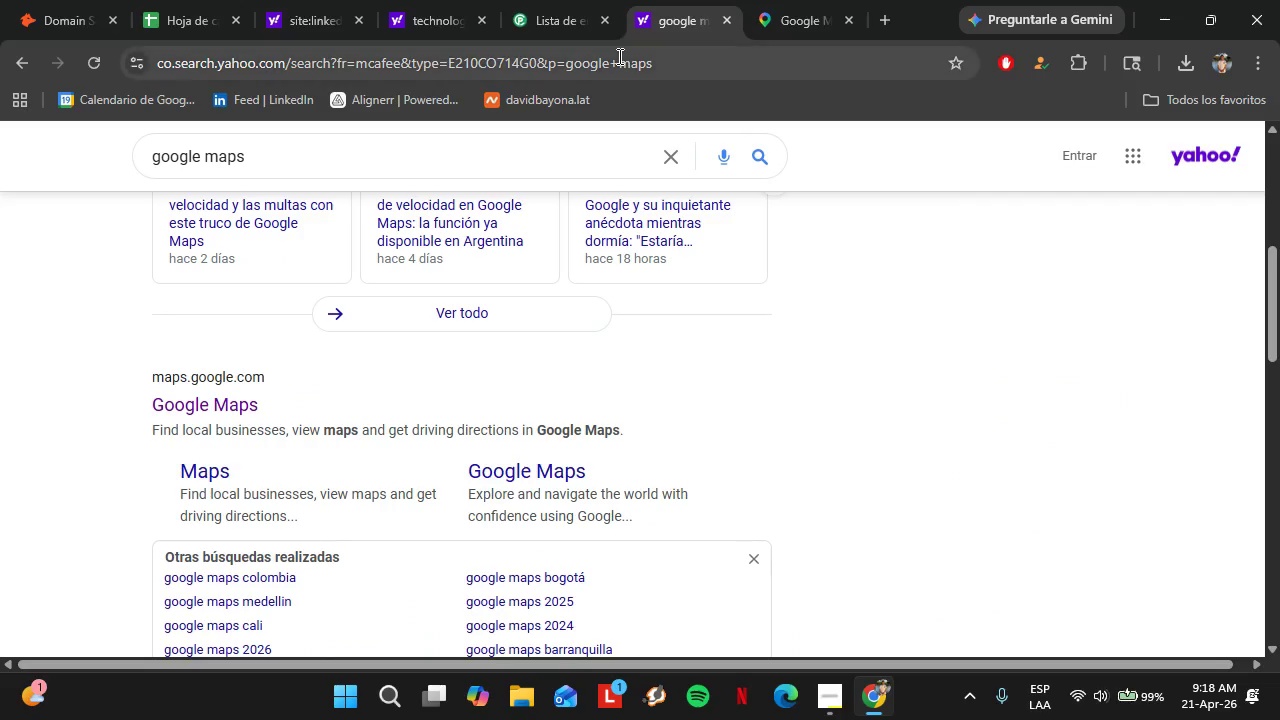 
left_click([618, 56])
 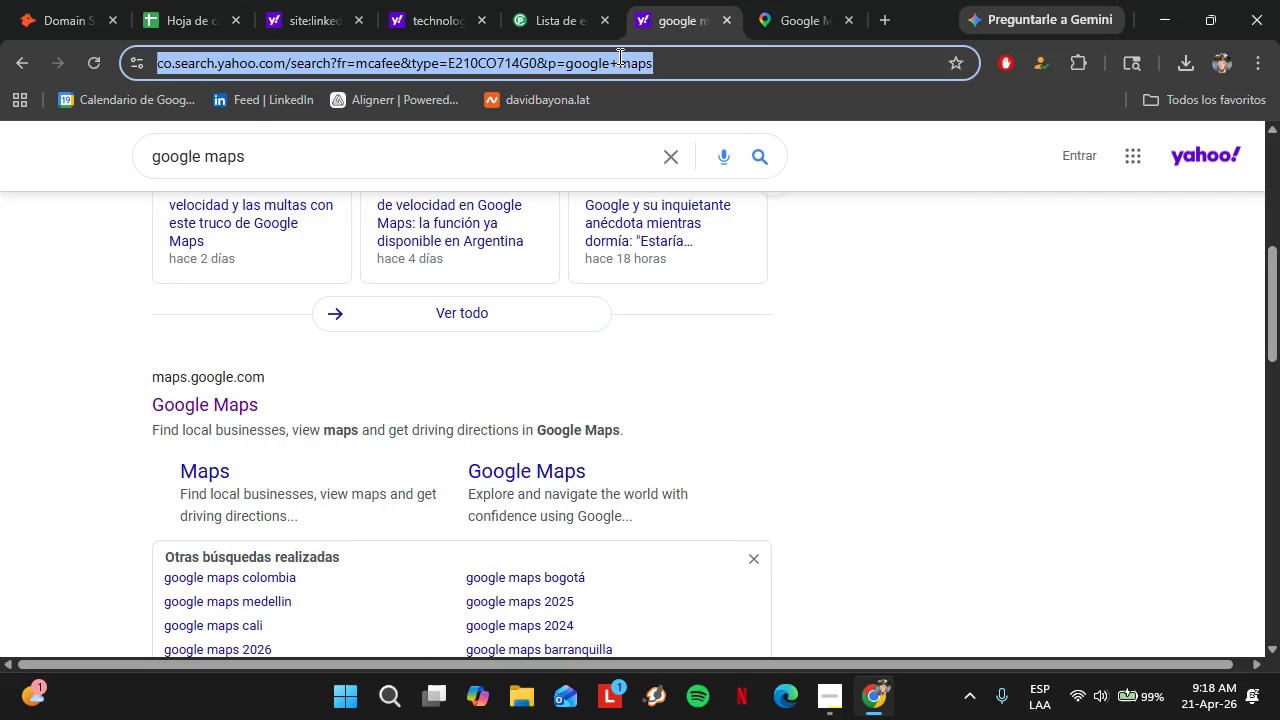 
key(Control+V)
 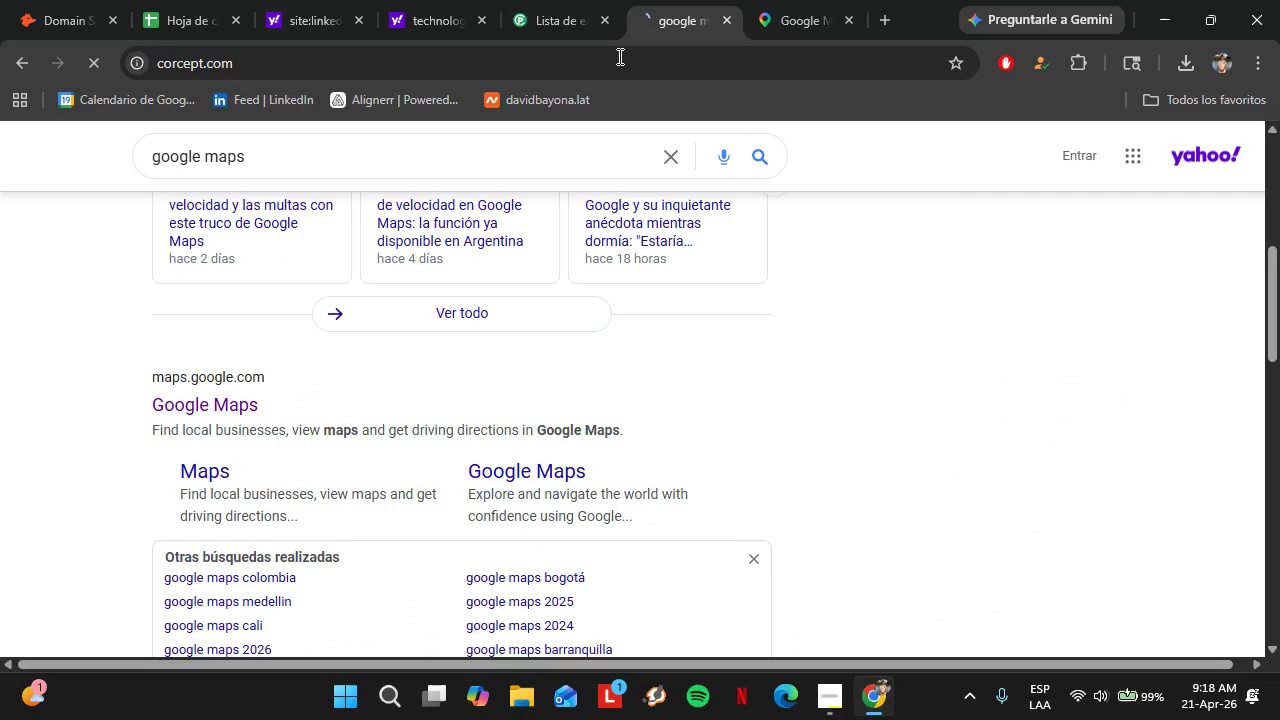 
key(Enter)
 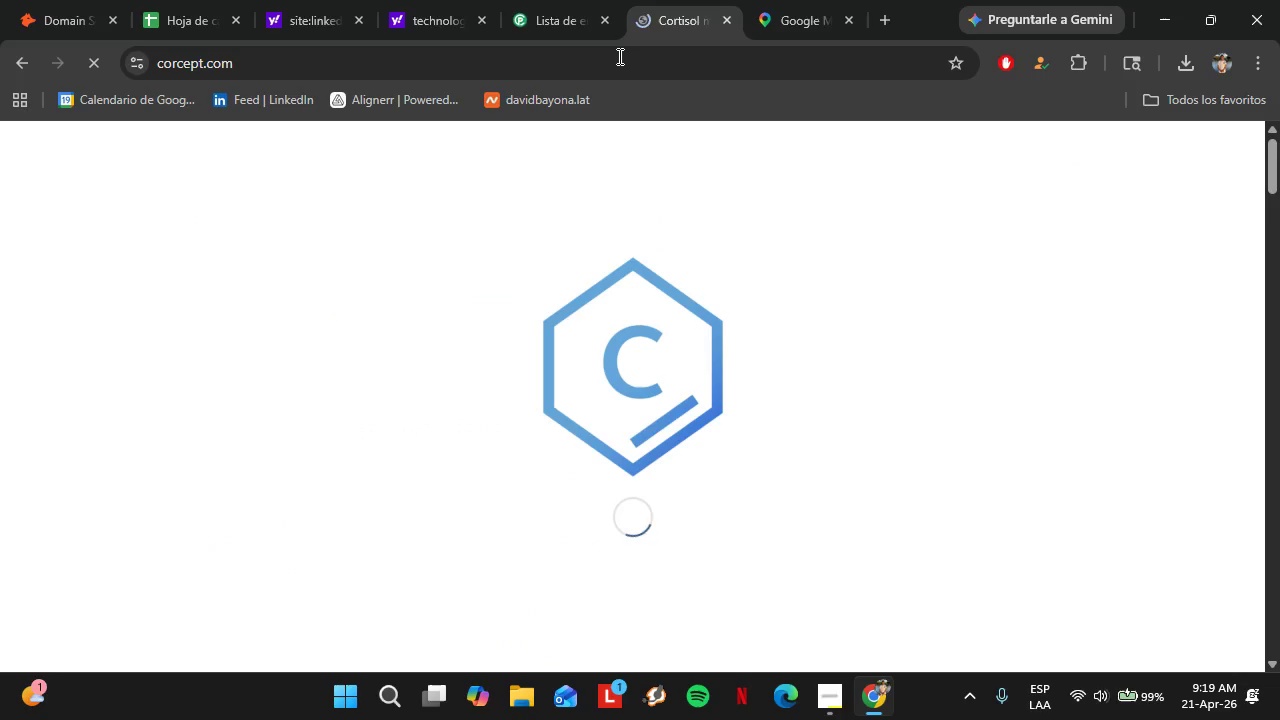 
wait(11.11)
 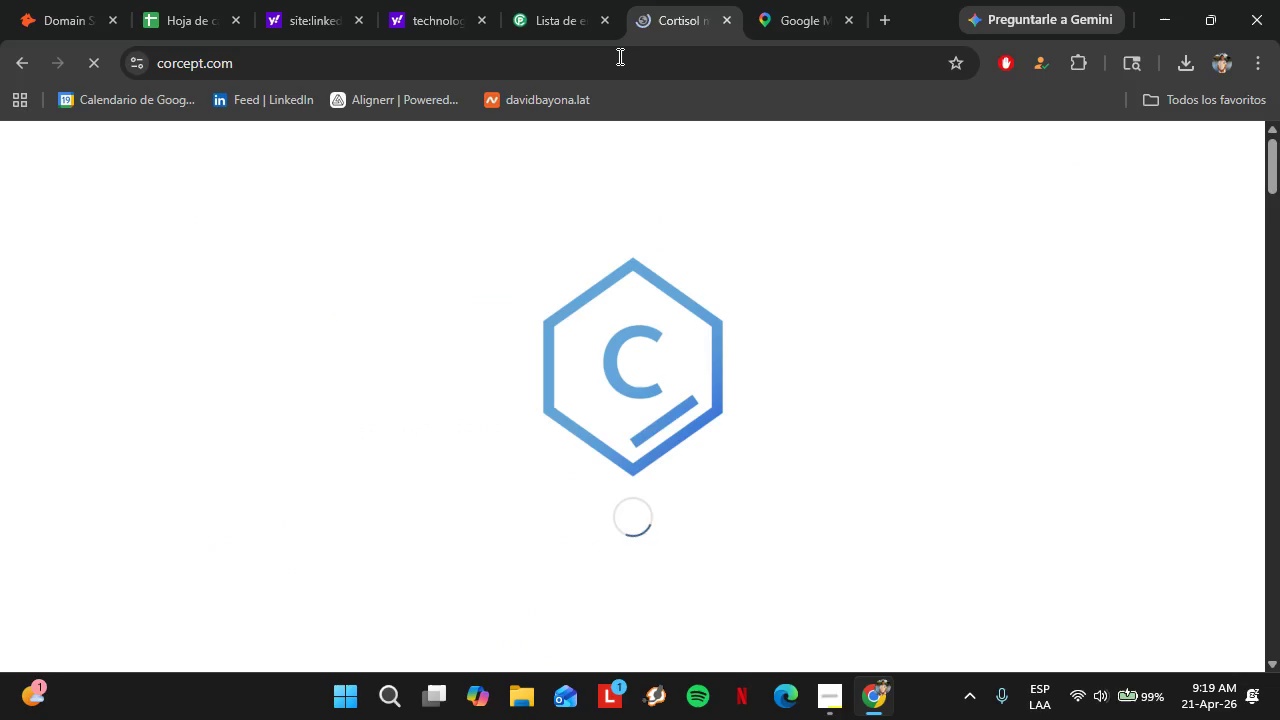 
left_click([926, 480])
 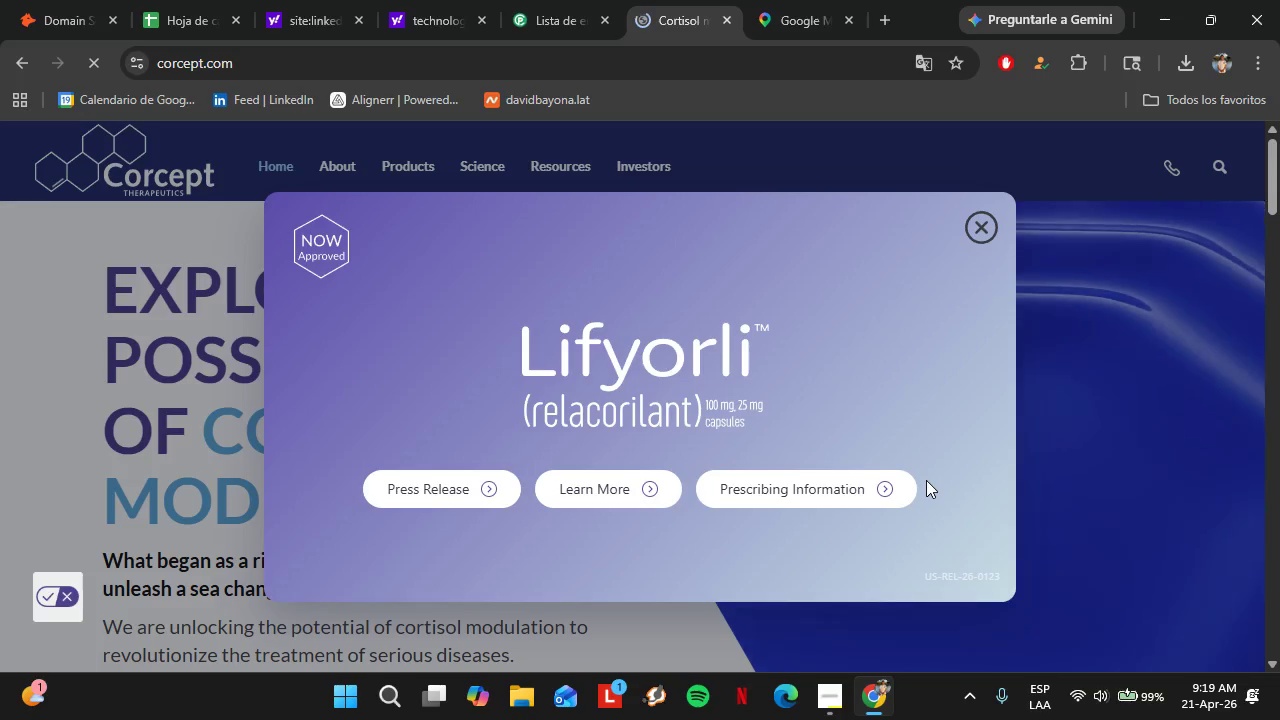 
wait(9.12)
 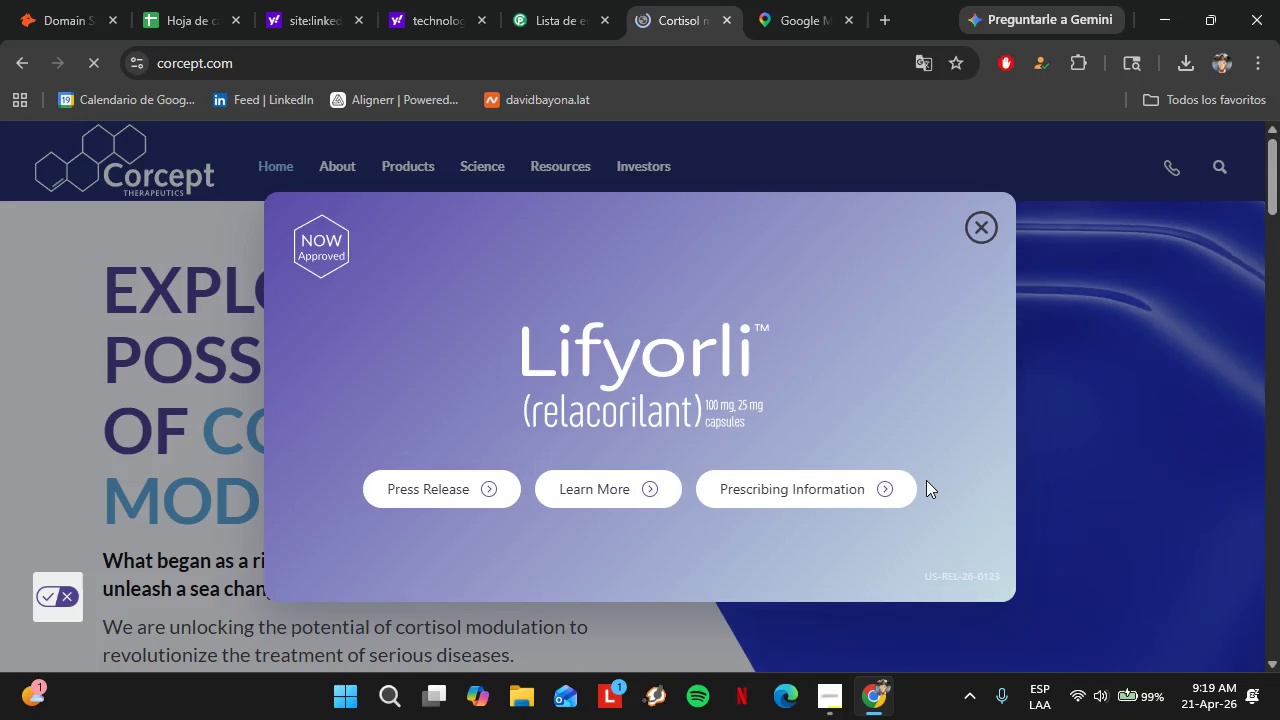 
left_click([969, 220])
 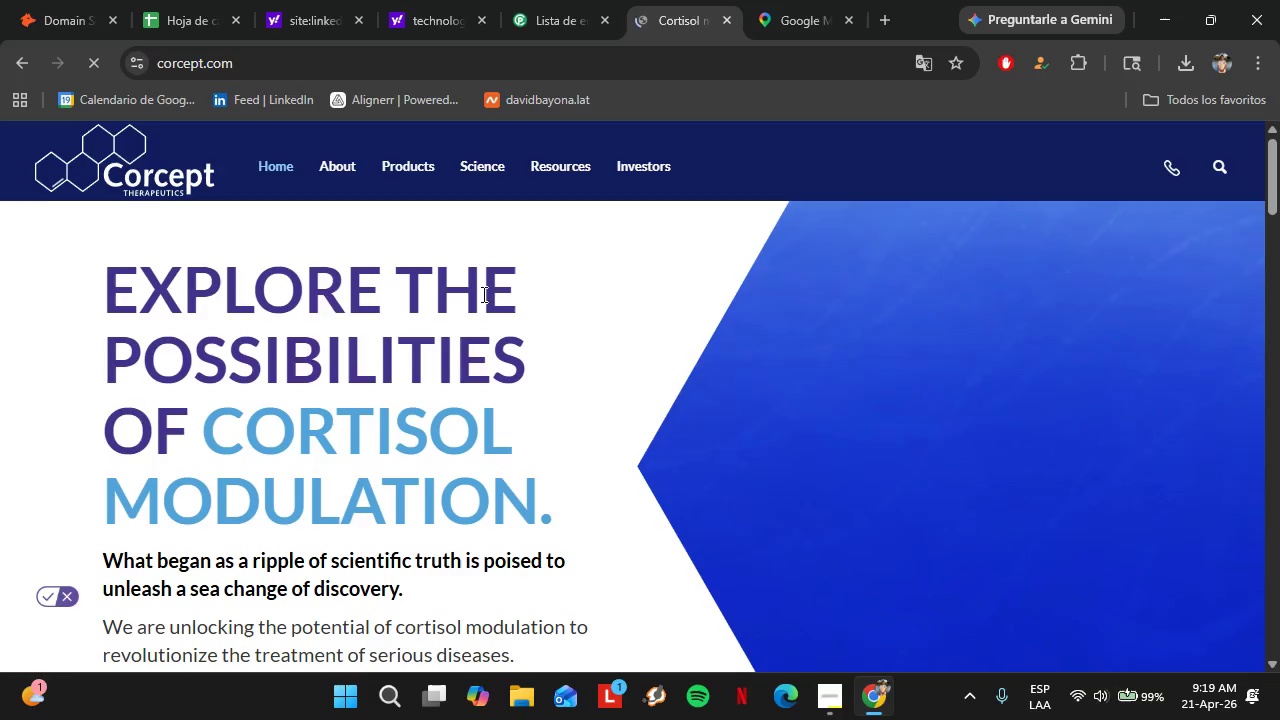 
wait(7.86)
 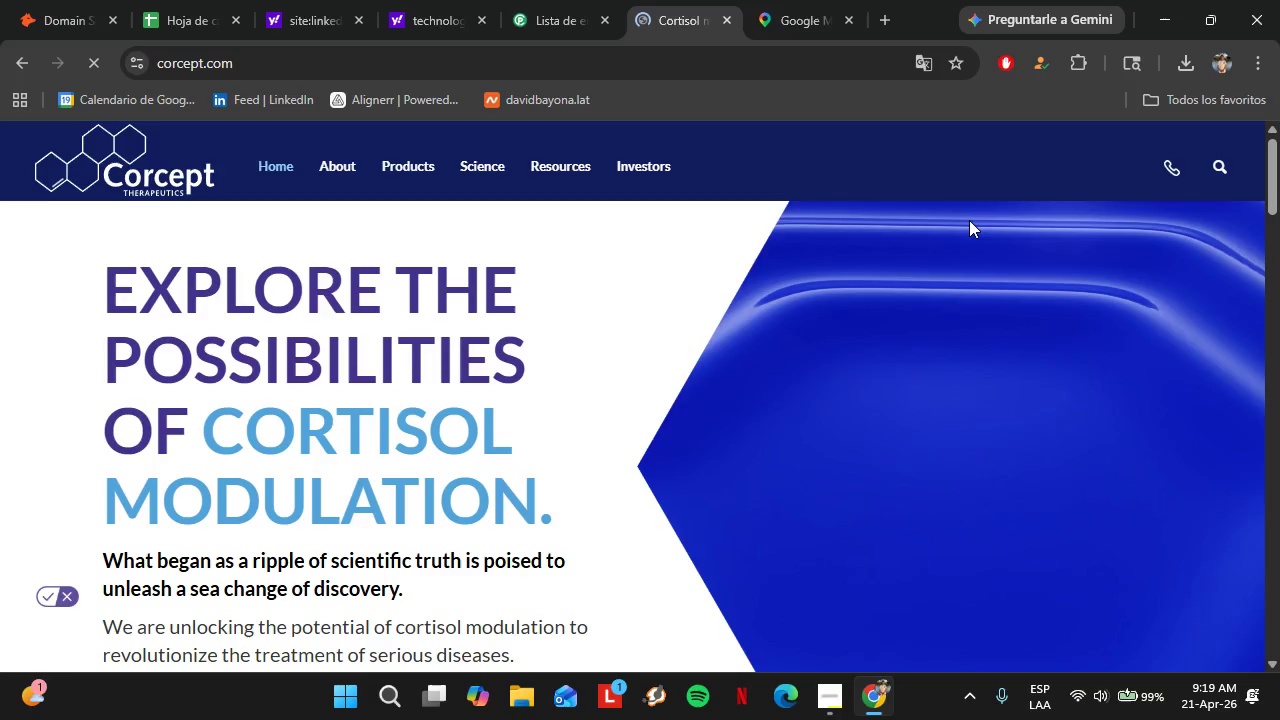 
scroll: coordinate [551, 319], scroll_direction: down, amount: 4.0
 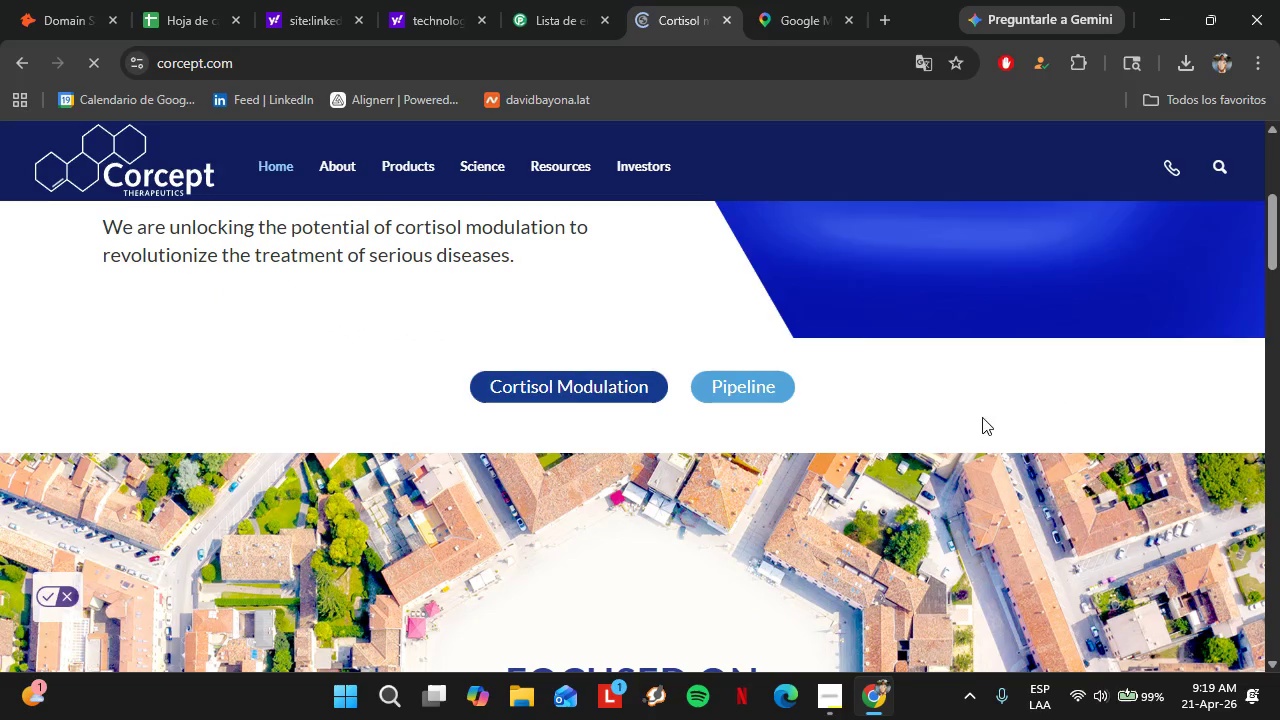 
wait(6.08)
 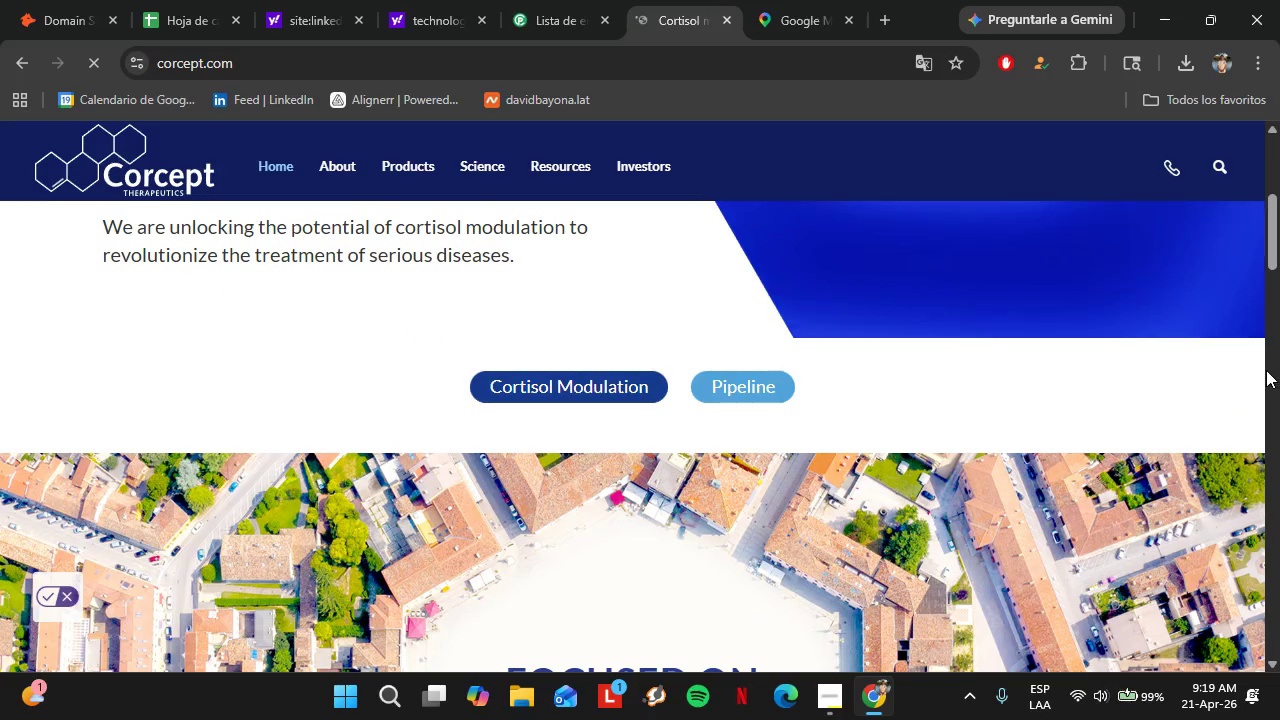 
scroll: coordinate [566, 380], scroll_direction: down, amount: 23.0
 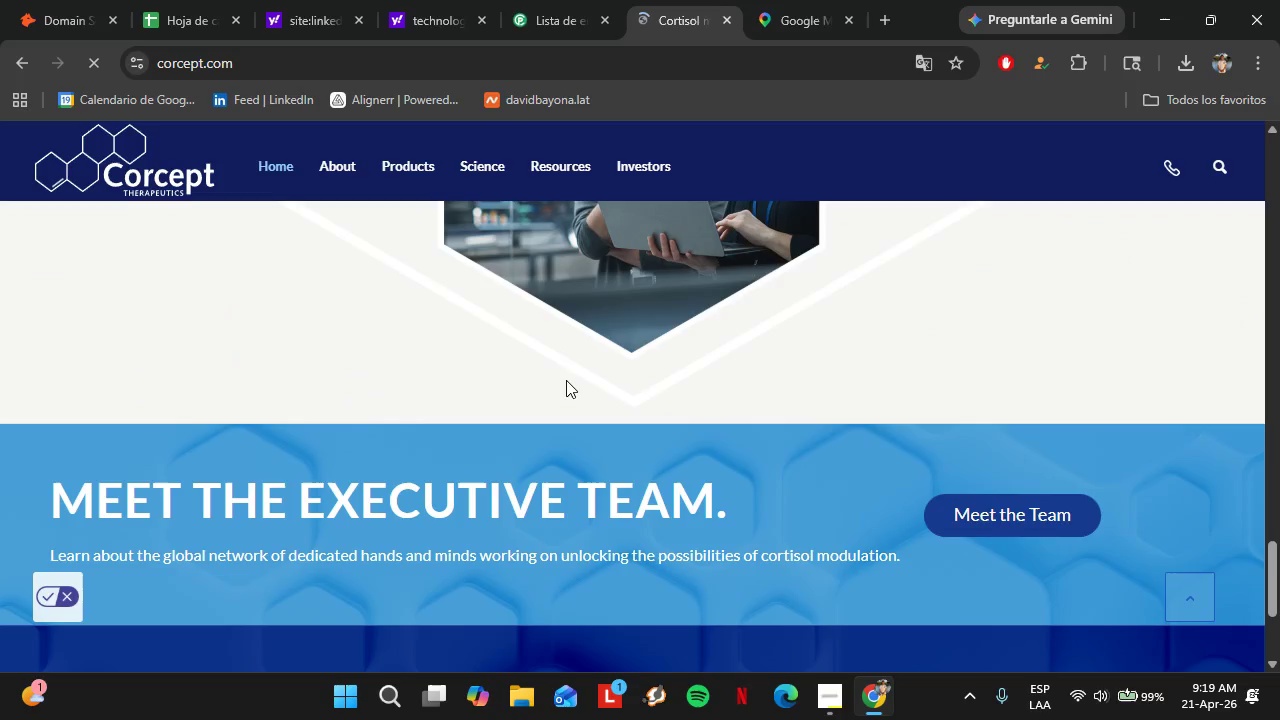 
scroll: coordinate [391, 354], scroll_direction: up, amount: 36.0
 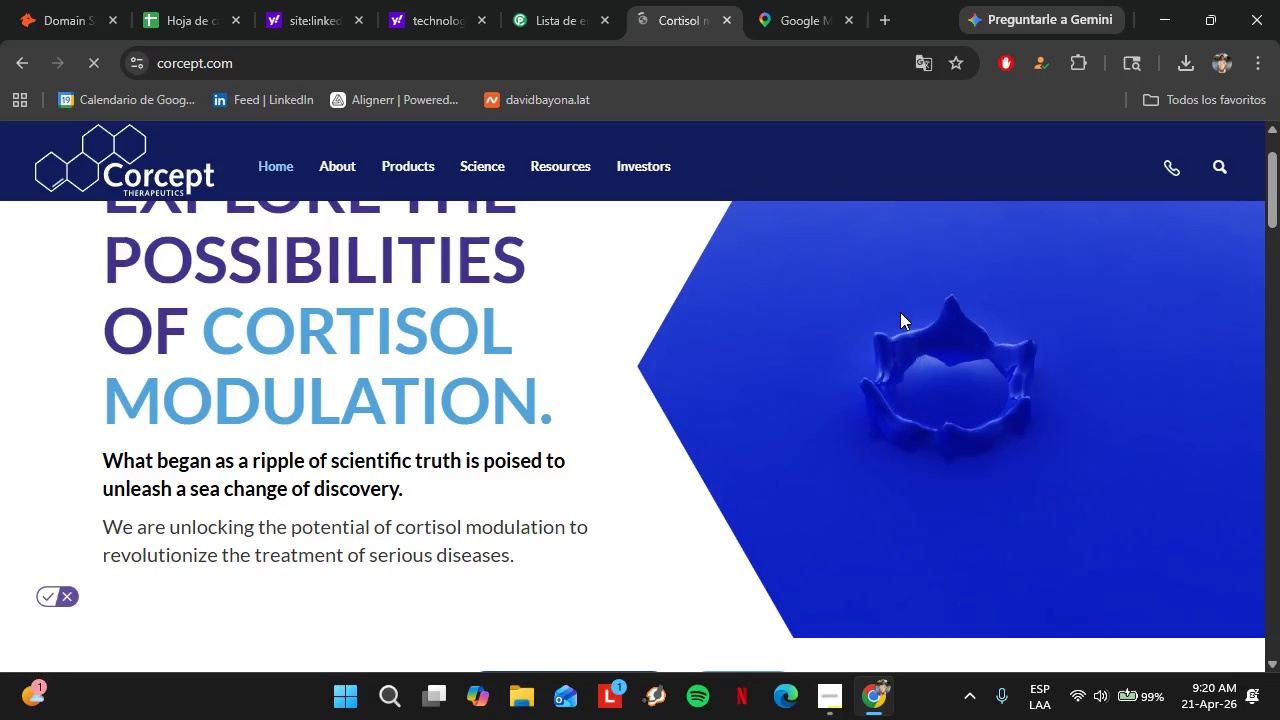 
wait(23.46)
 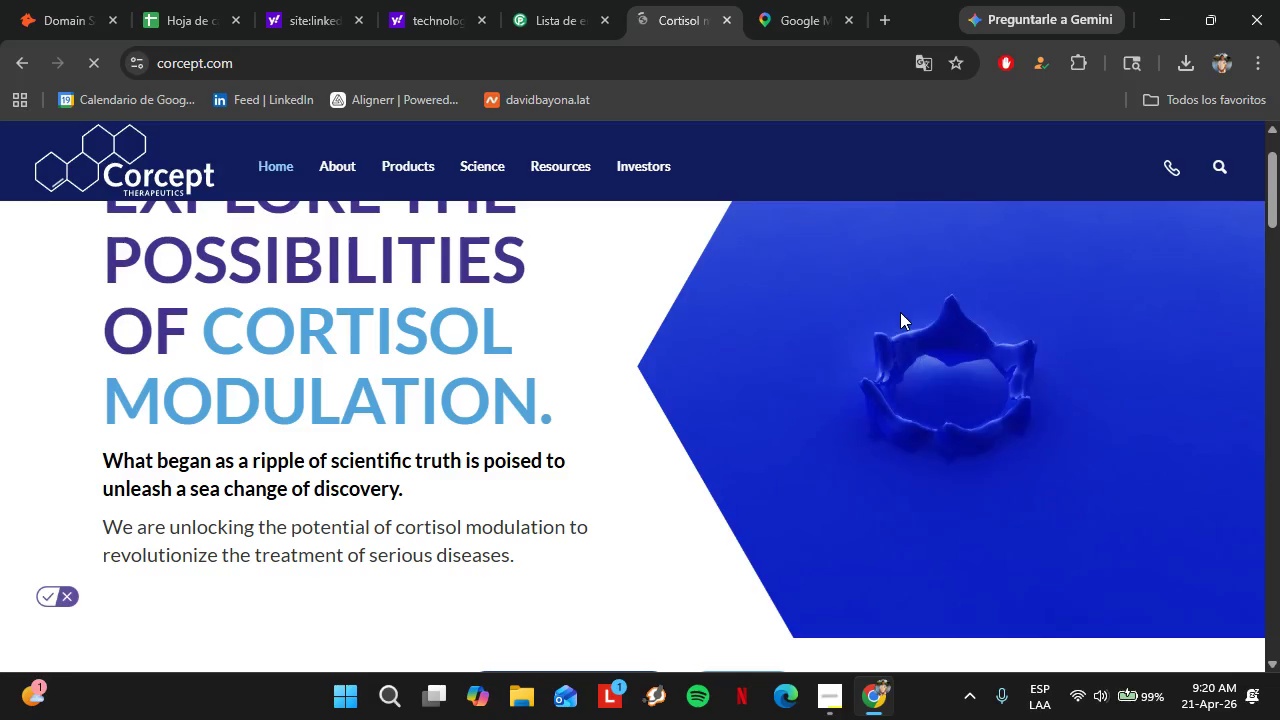 
mouse_move([357, 178])
 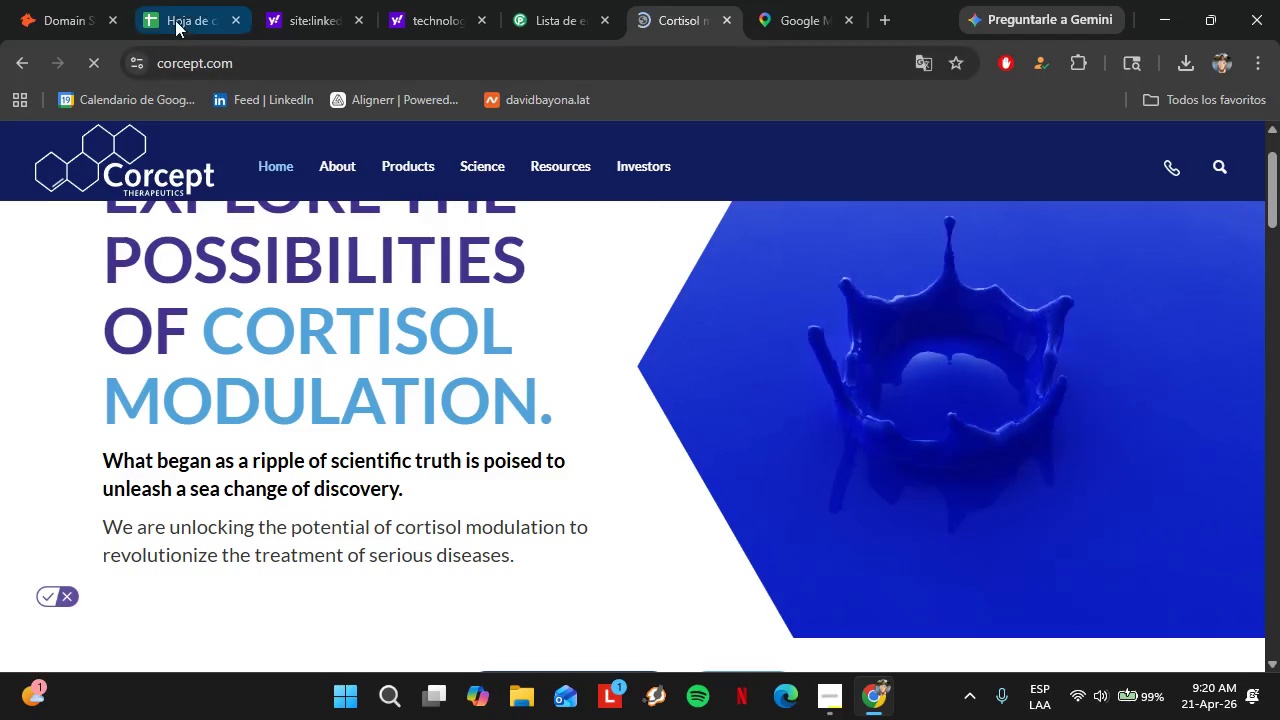 
wait(5.03)
 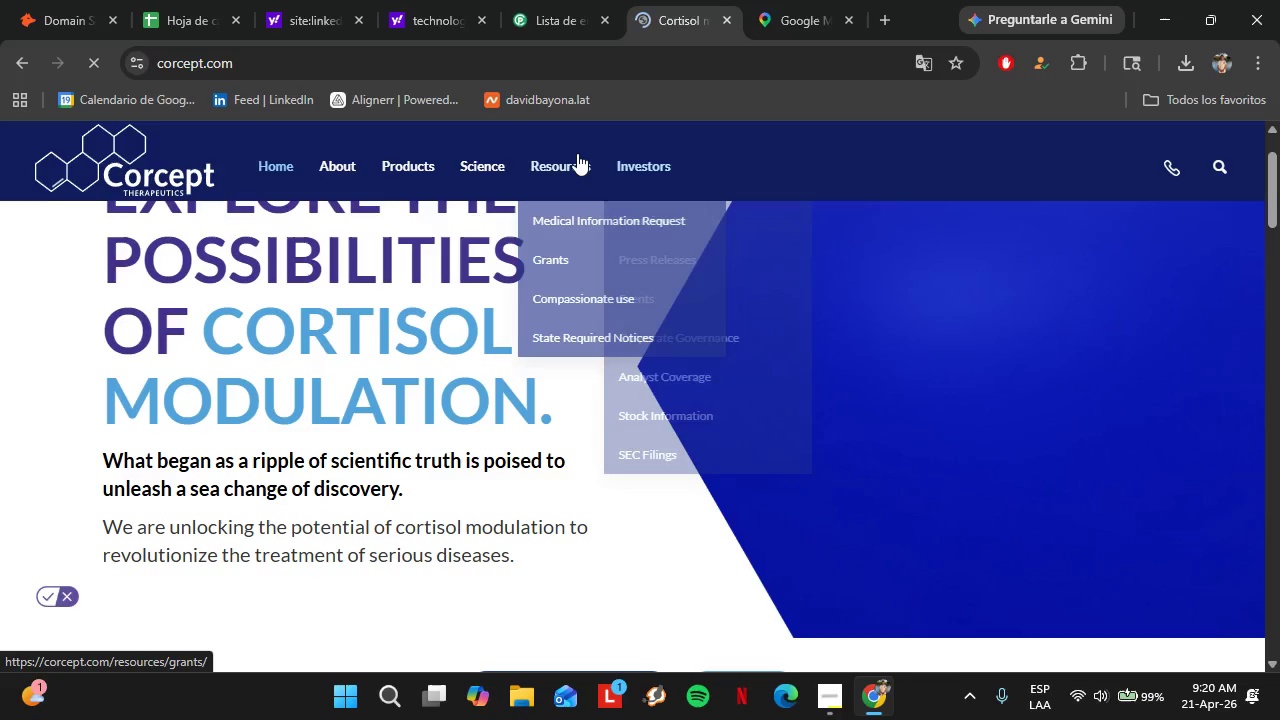 
scroll: coordinate [416, 347], scroll_direction: down, amount: 23.0
 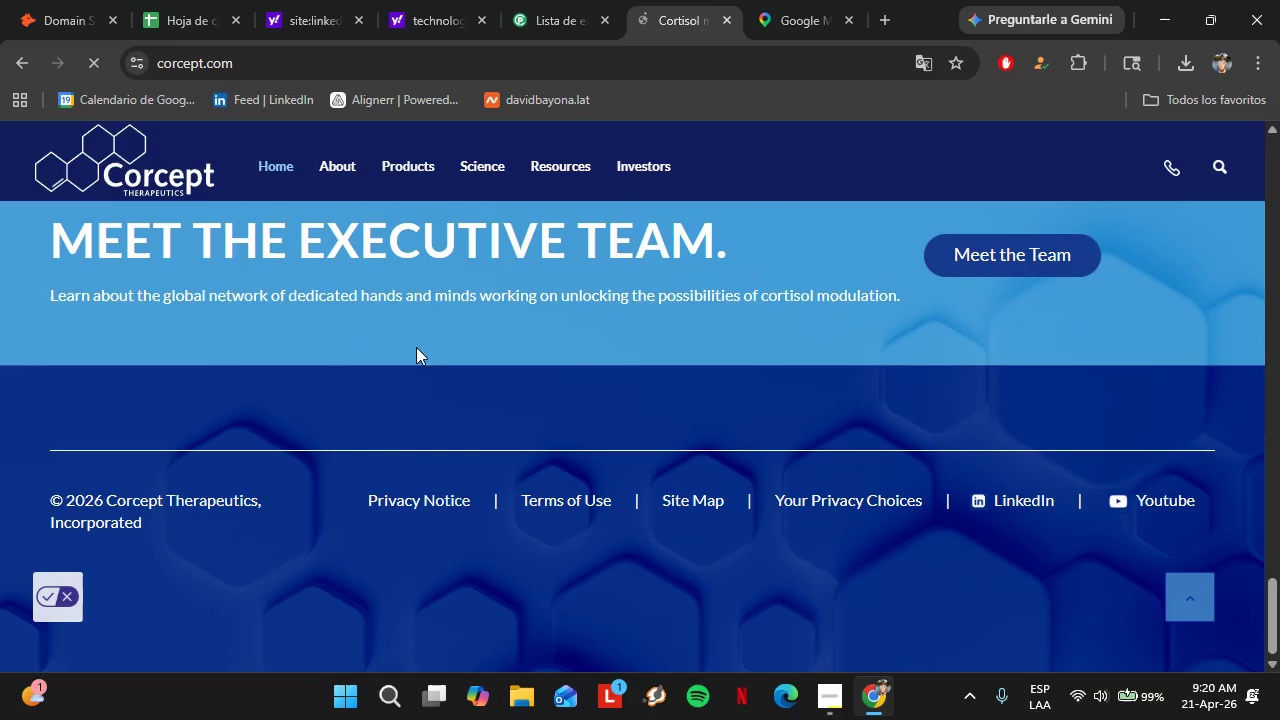 
left_click([87, 0])
 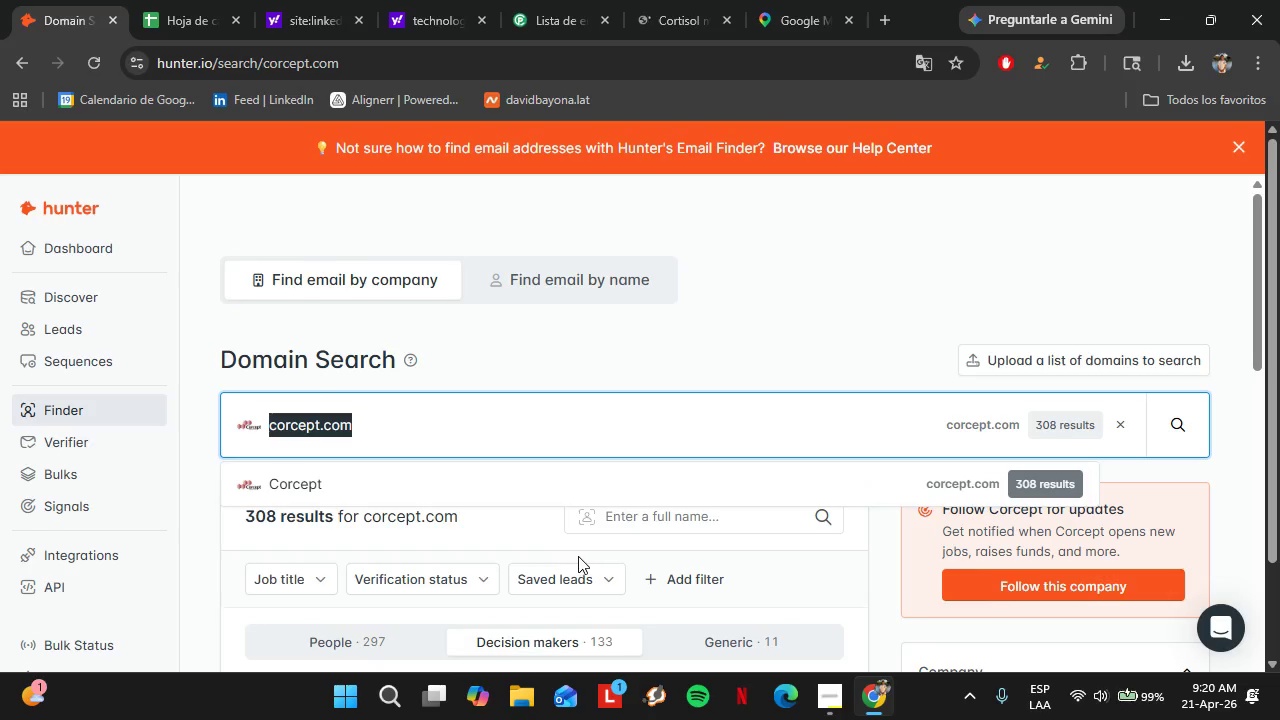 
scroll: coordinate [561, 529], scroll_direction: down, amount: 3.0
 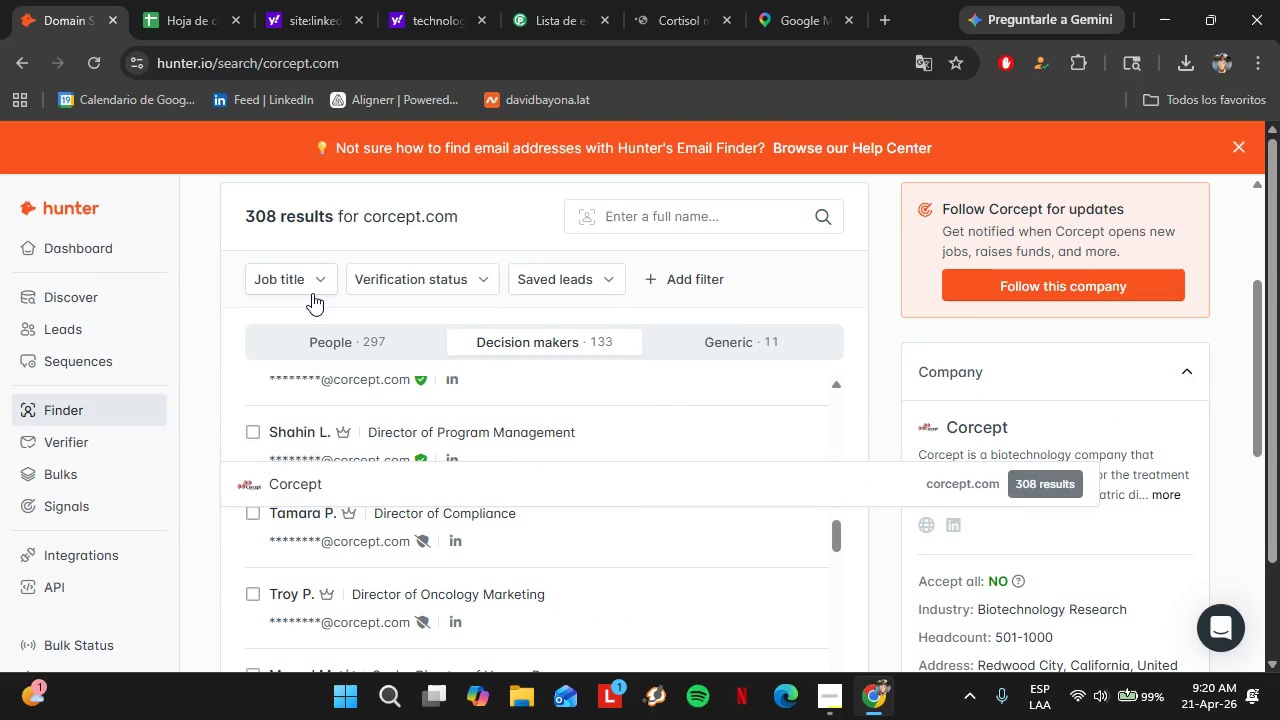 
left_click([311, 292])
 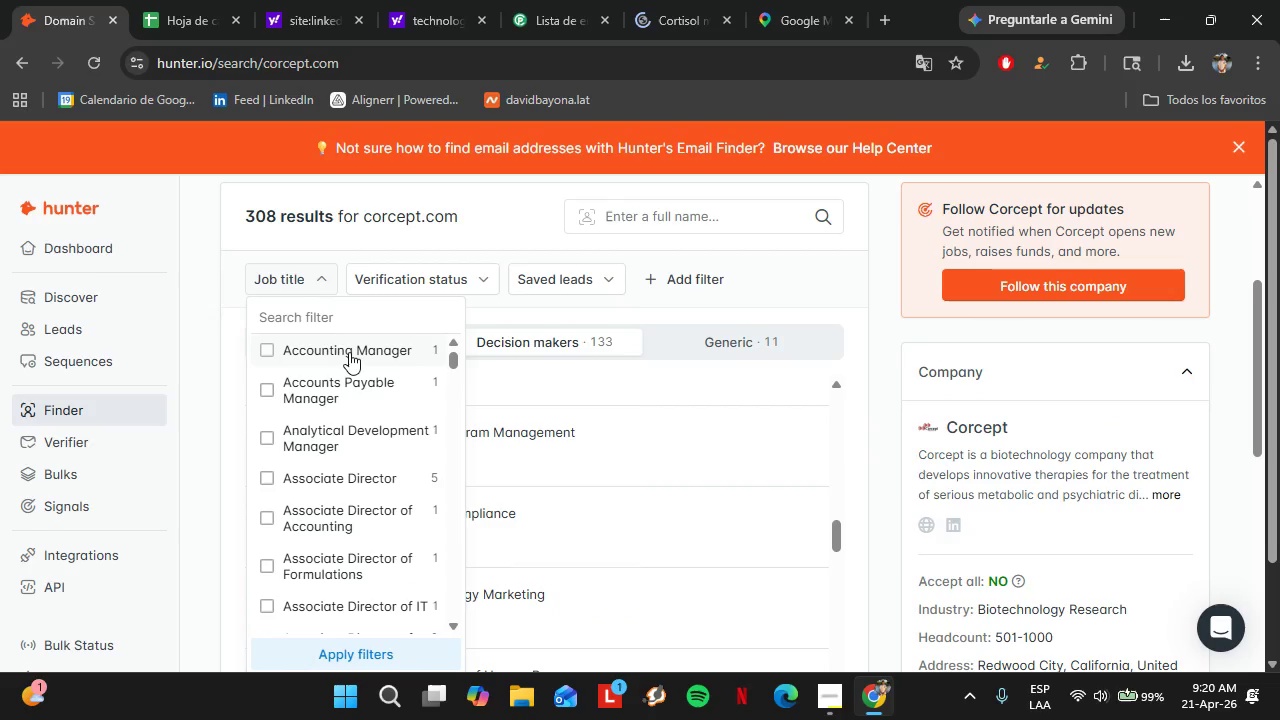 
left_click([337, 326])
 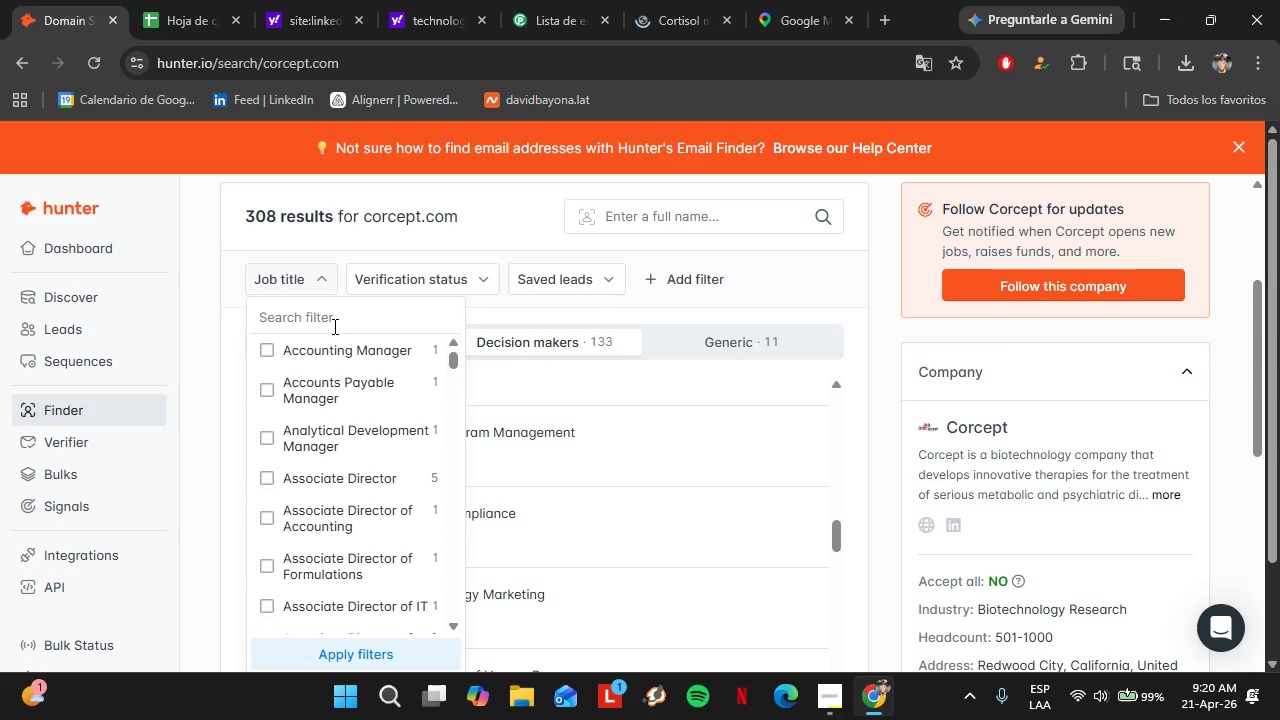 
type(HR)
 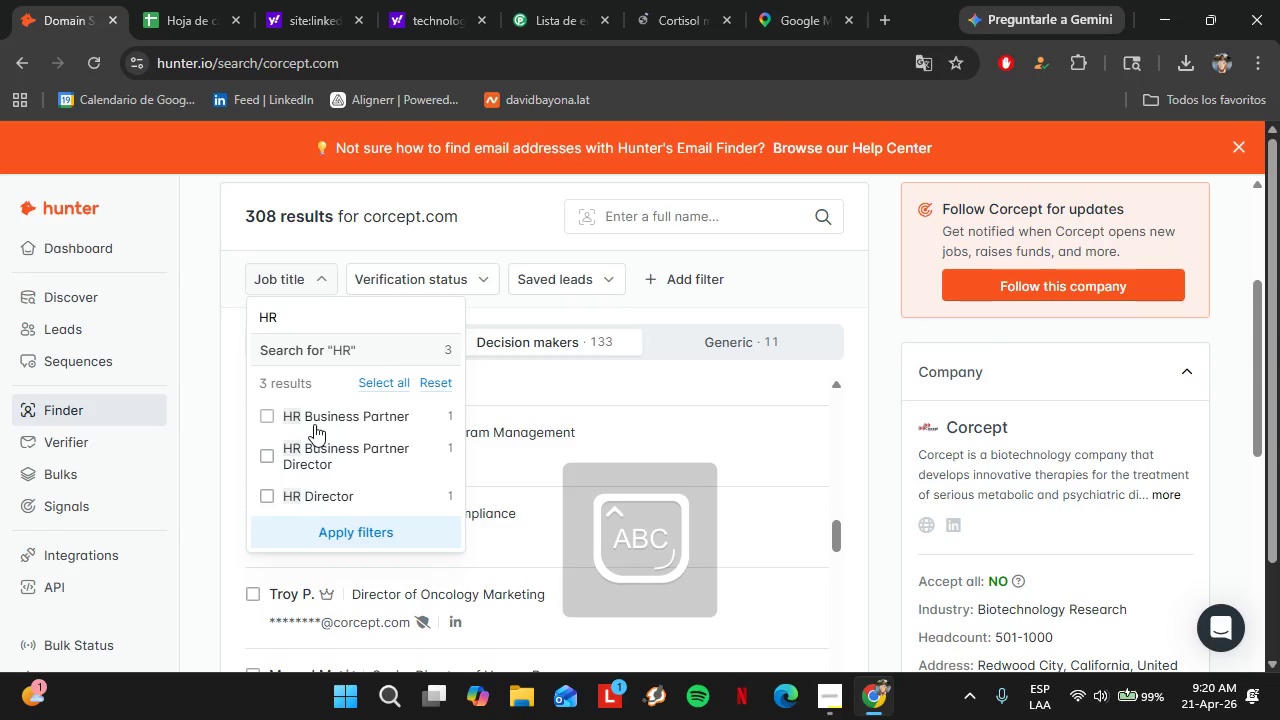 
left_click([269, 495])
 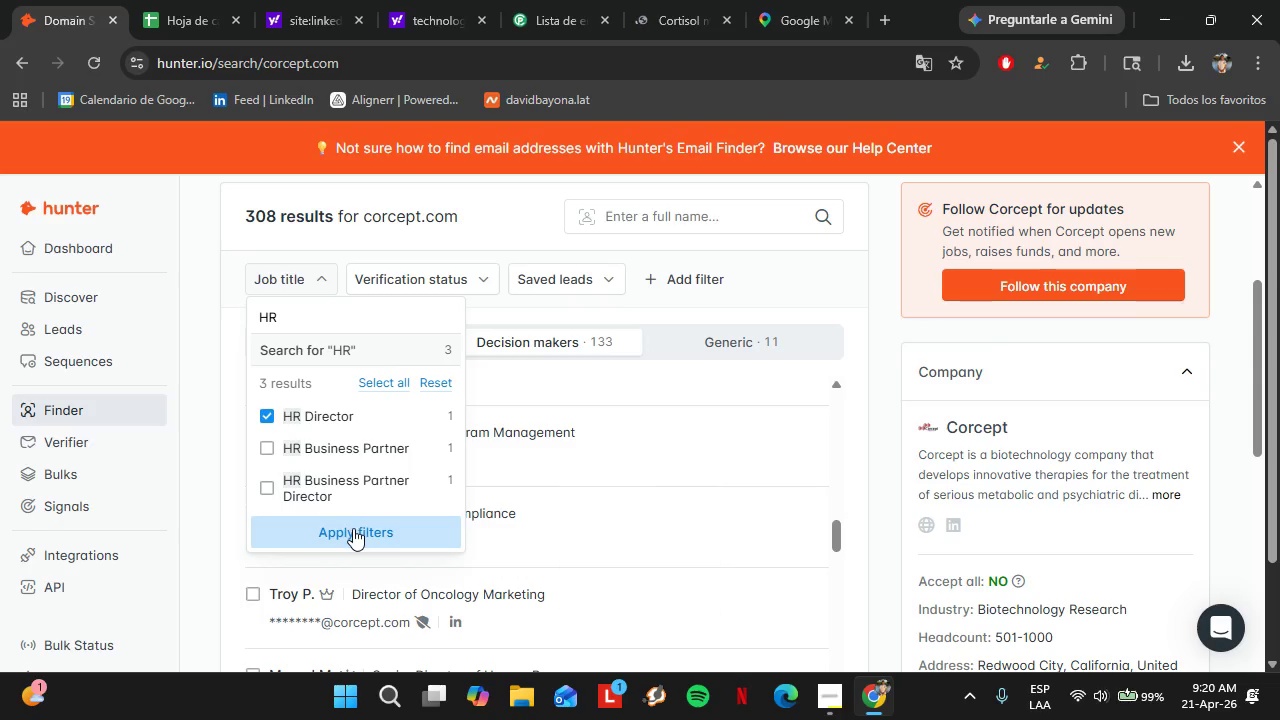 
left_click([353, 528])
 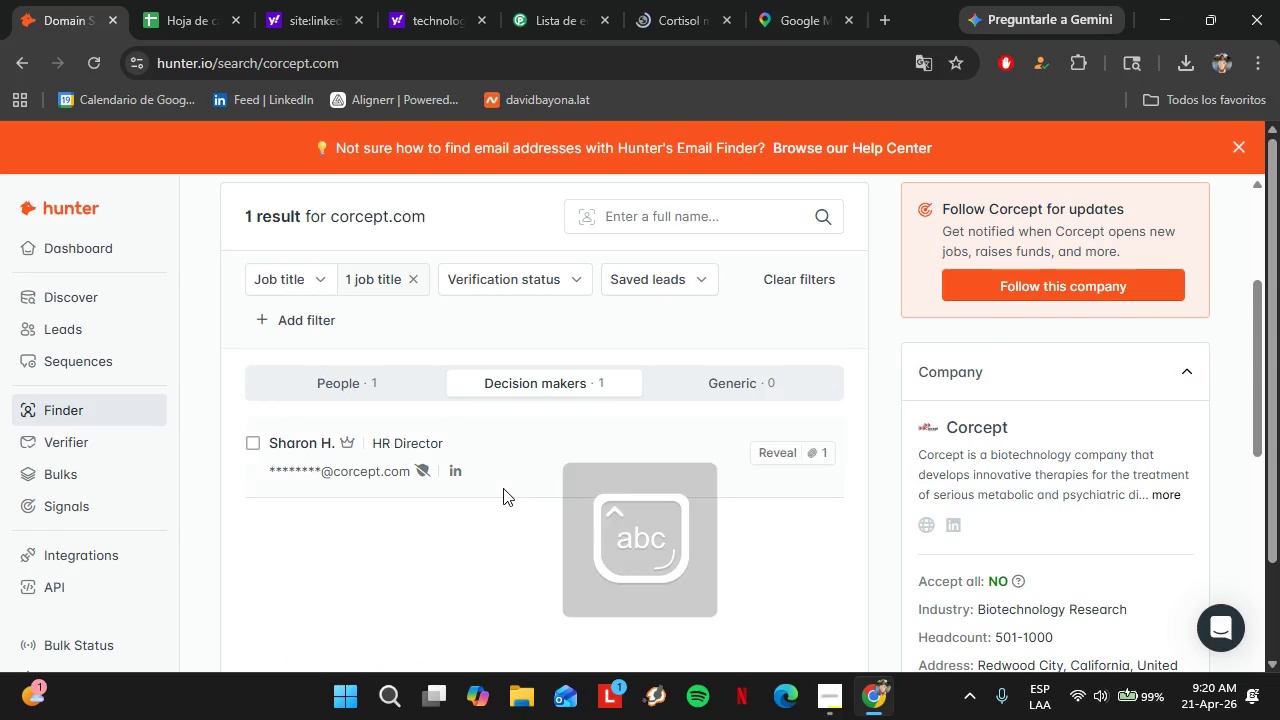 
key(CapsLock)
 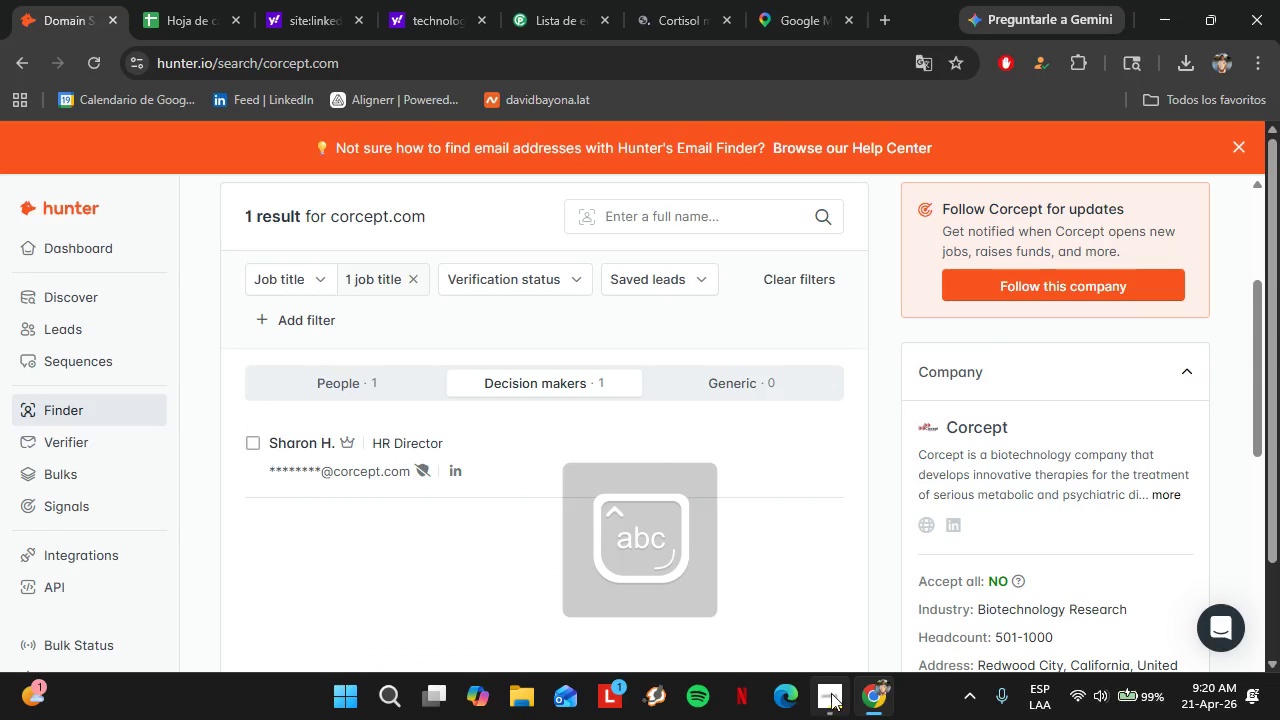 
left_click([831, 693])